 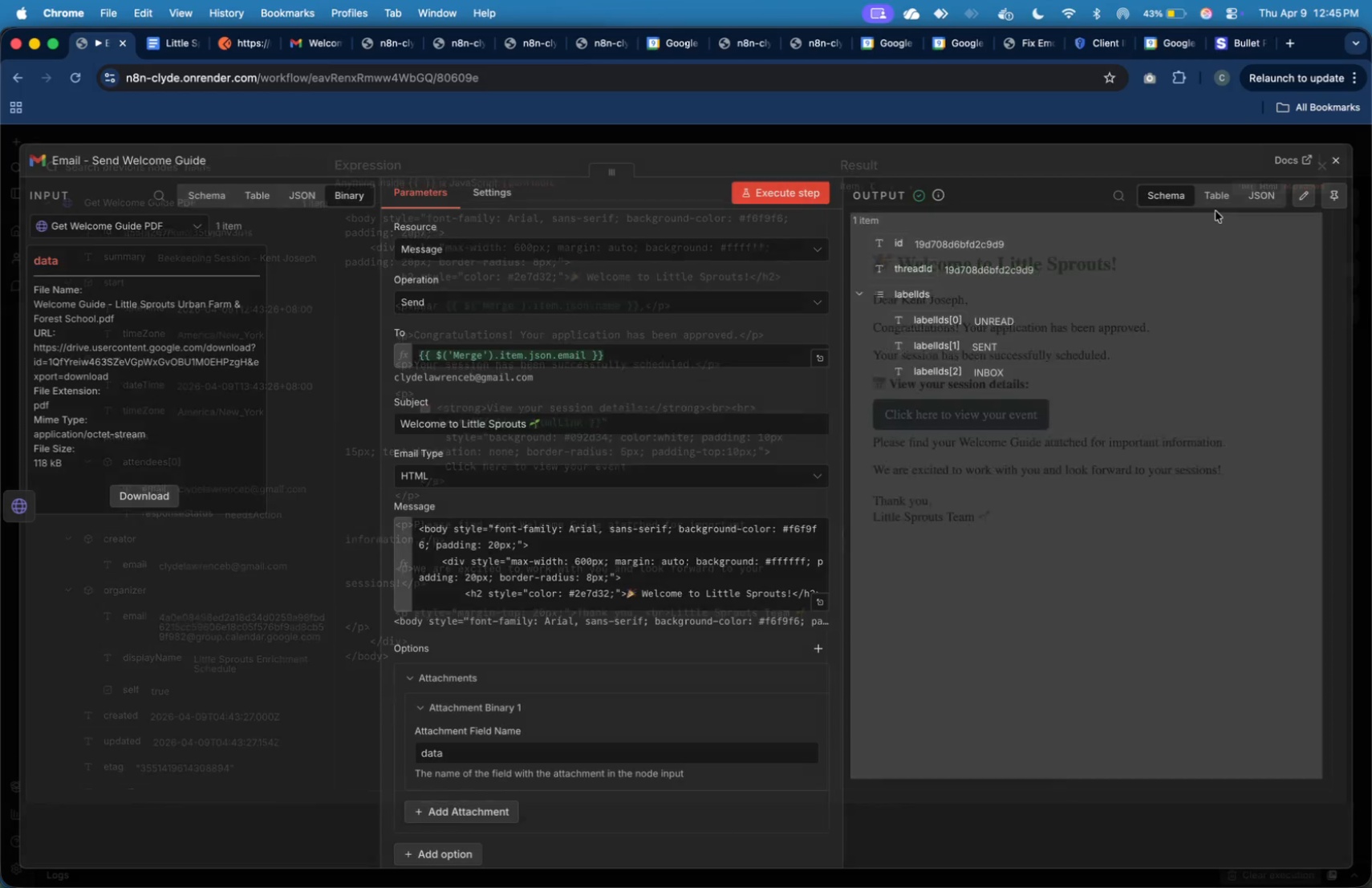 
left_click([1341, 155])
 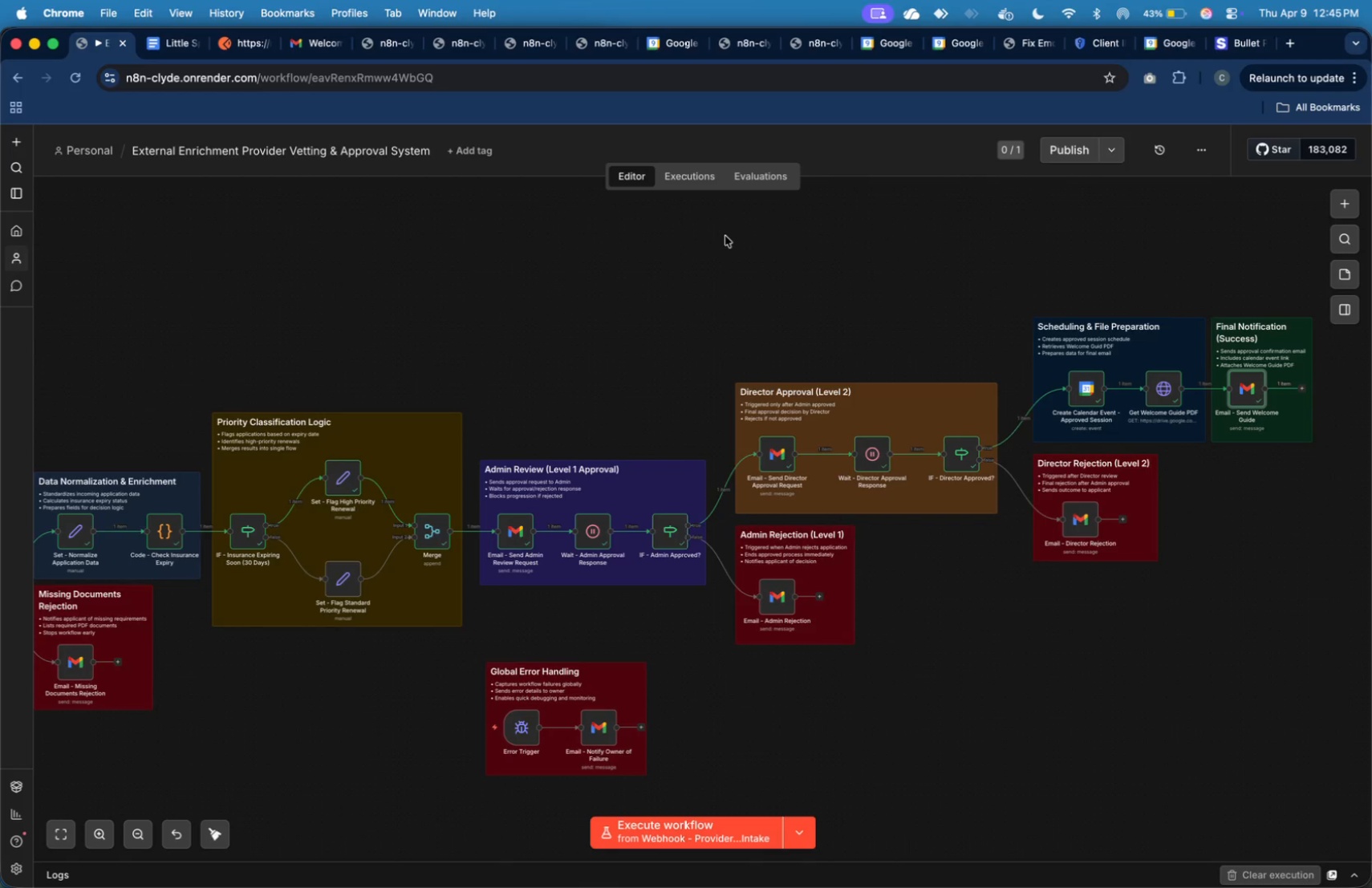 
left_click([700, 180])
 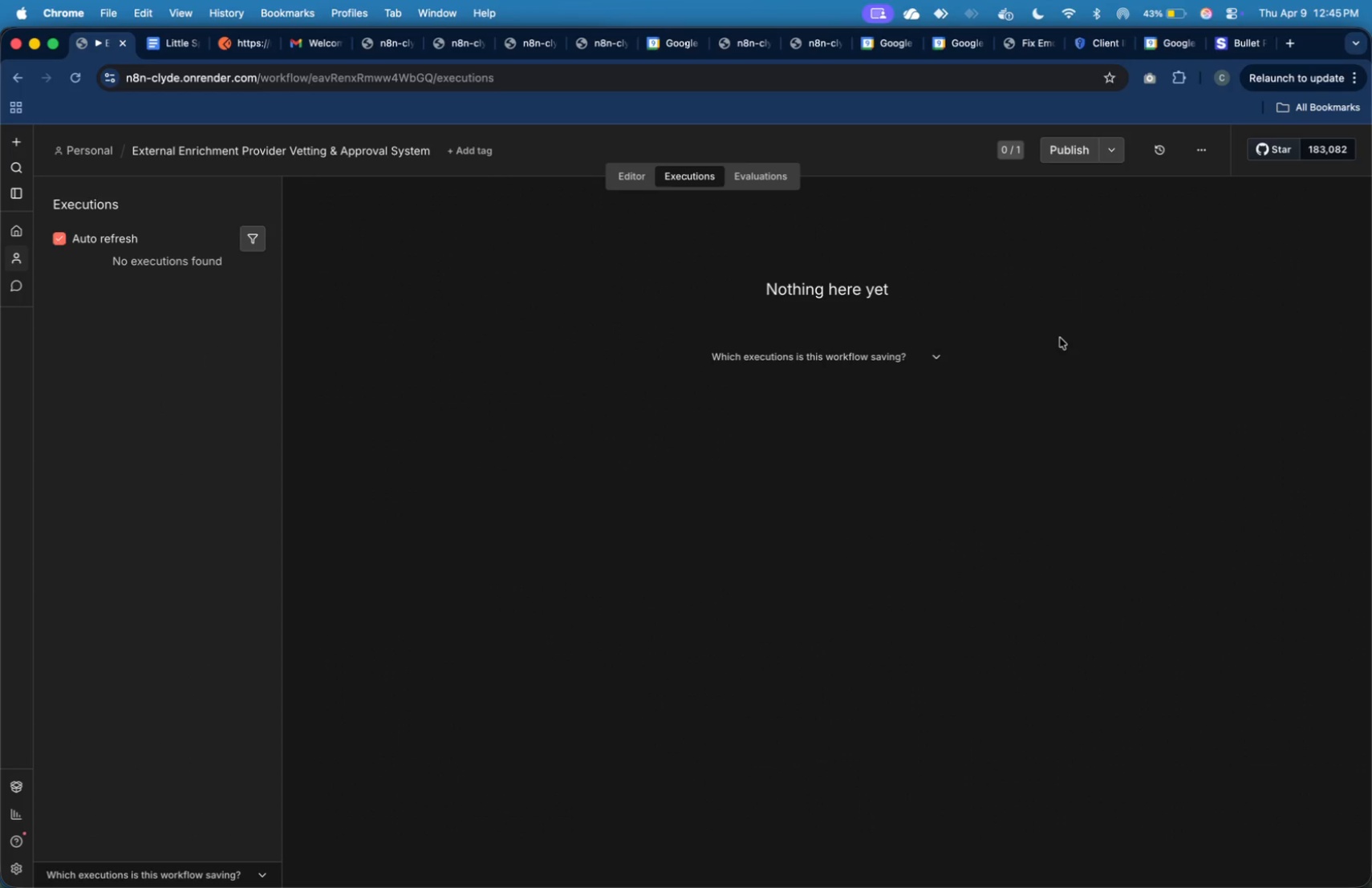 
left_click([1200, 143])
 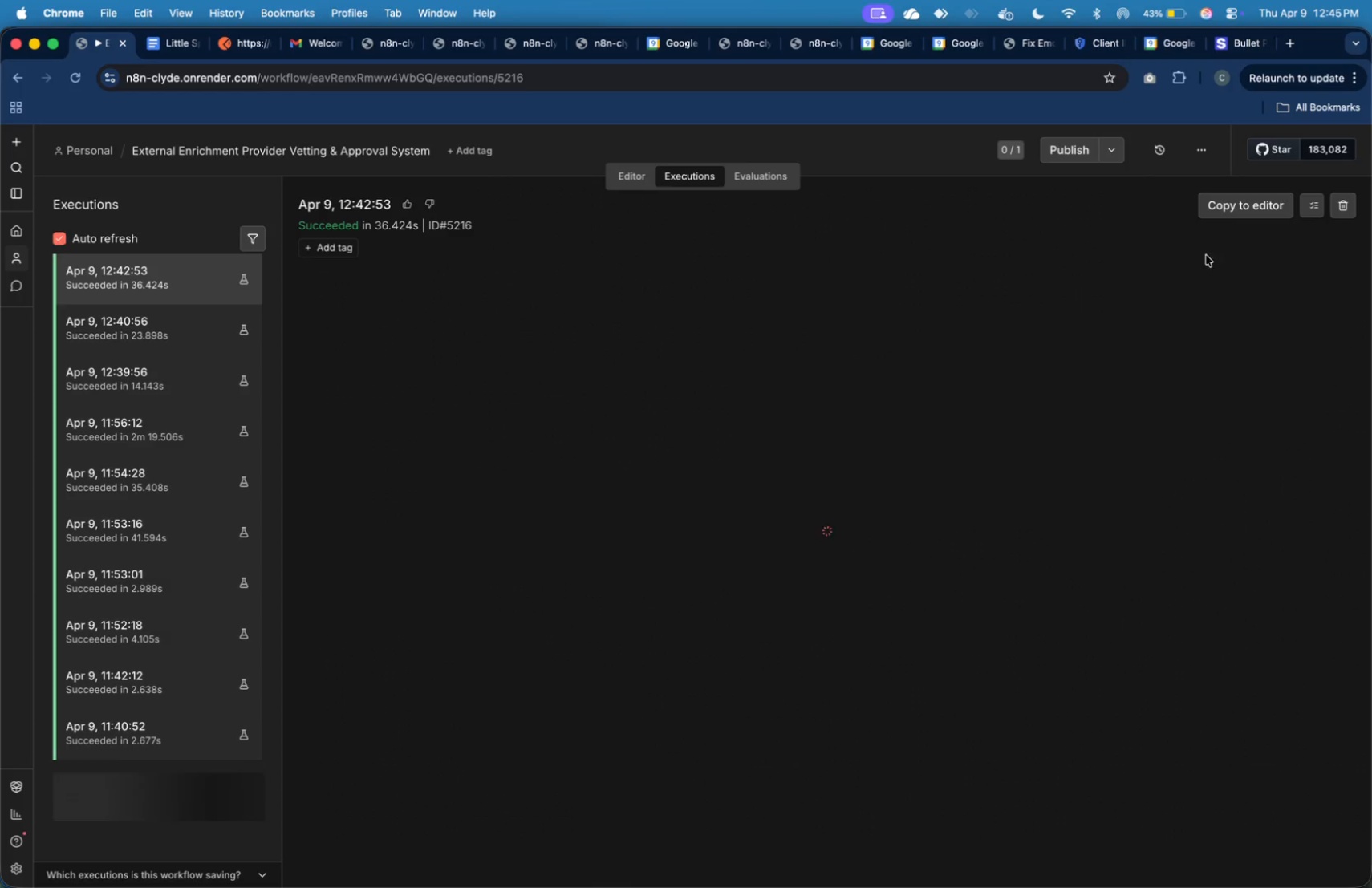 
wait(5.76)
 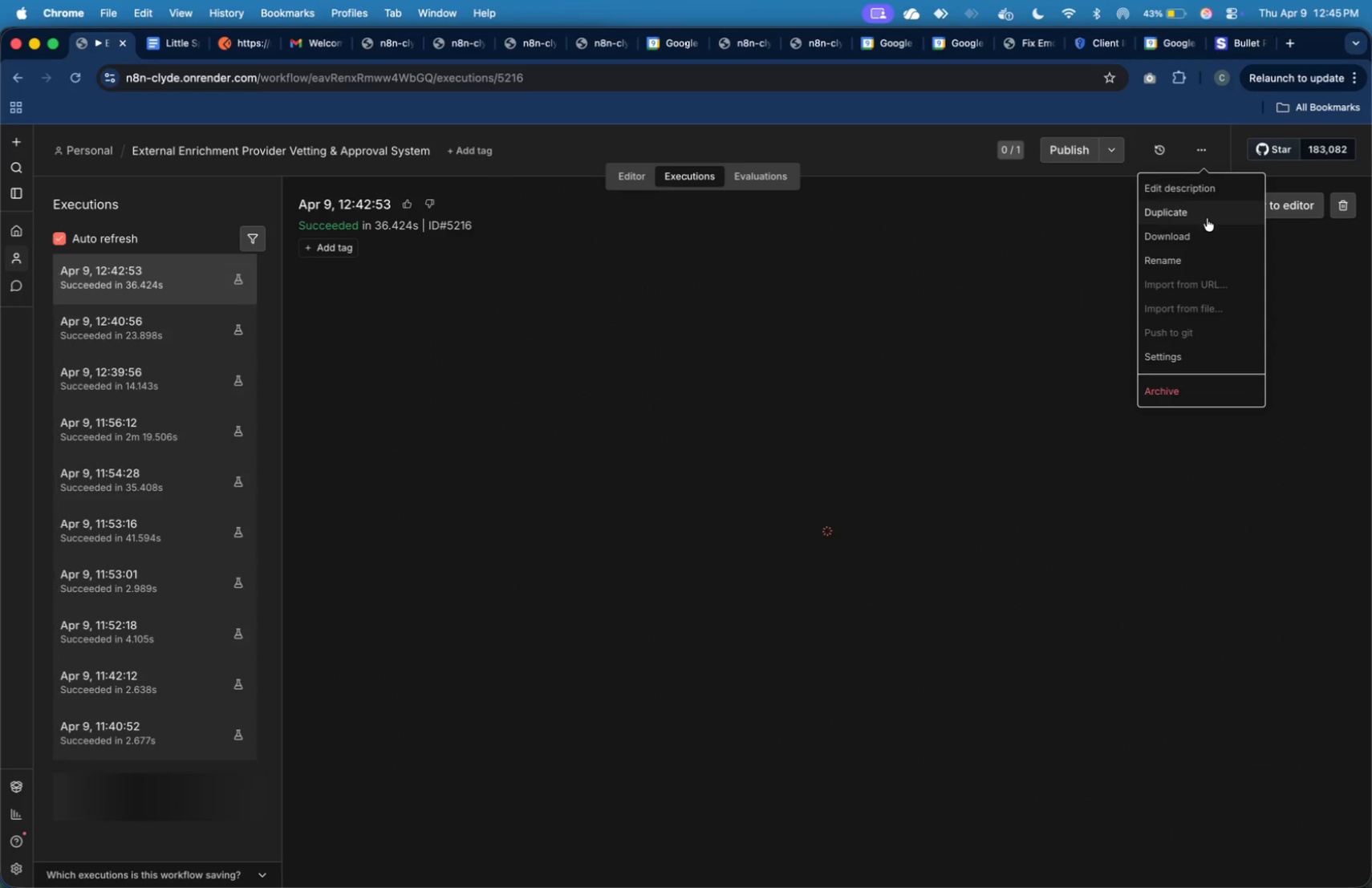 
mouse_move([1130, 177])
 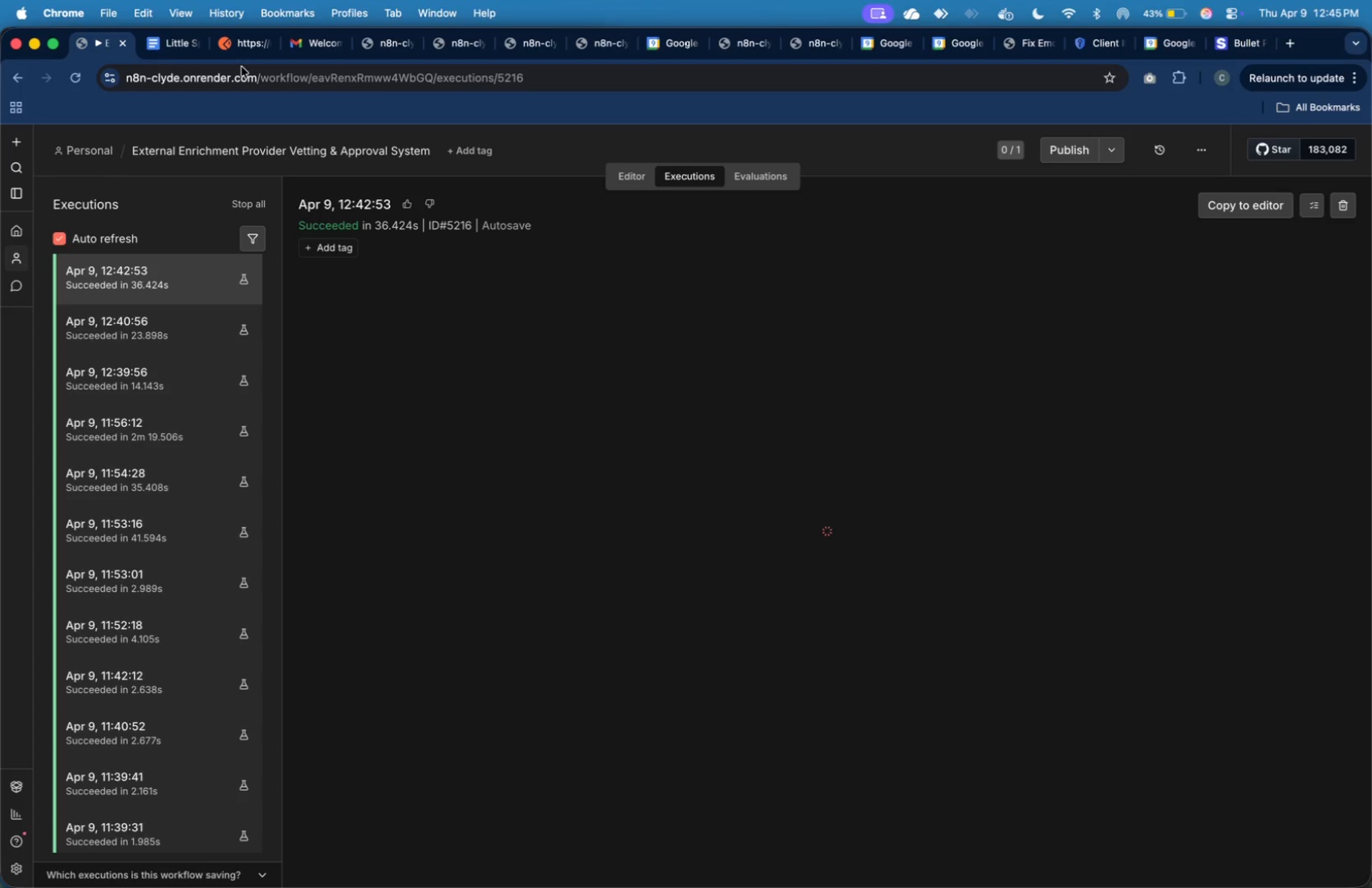 
left_click([159, 45])
 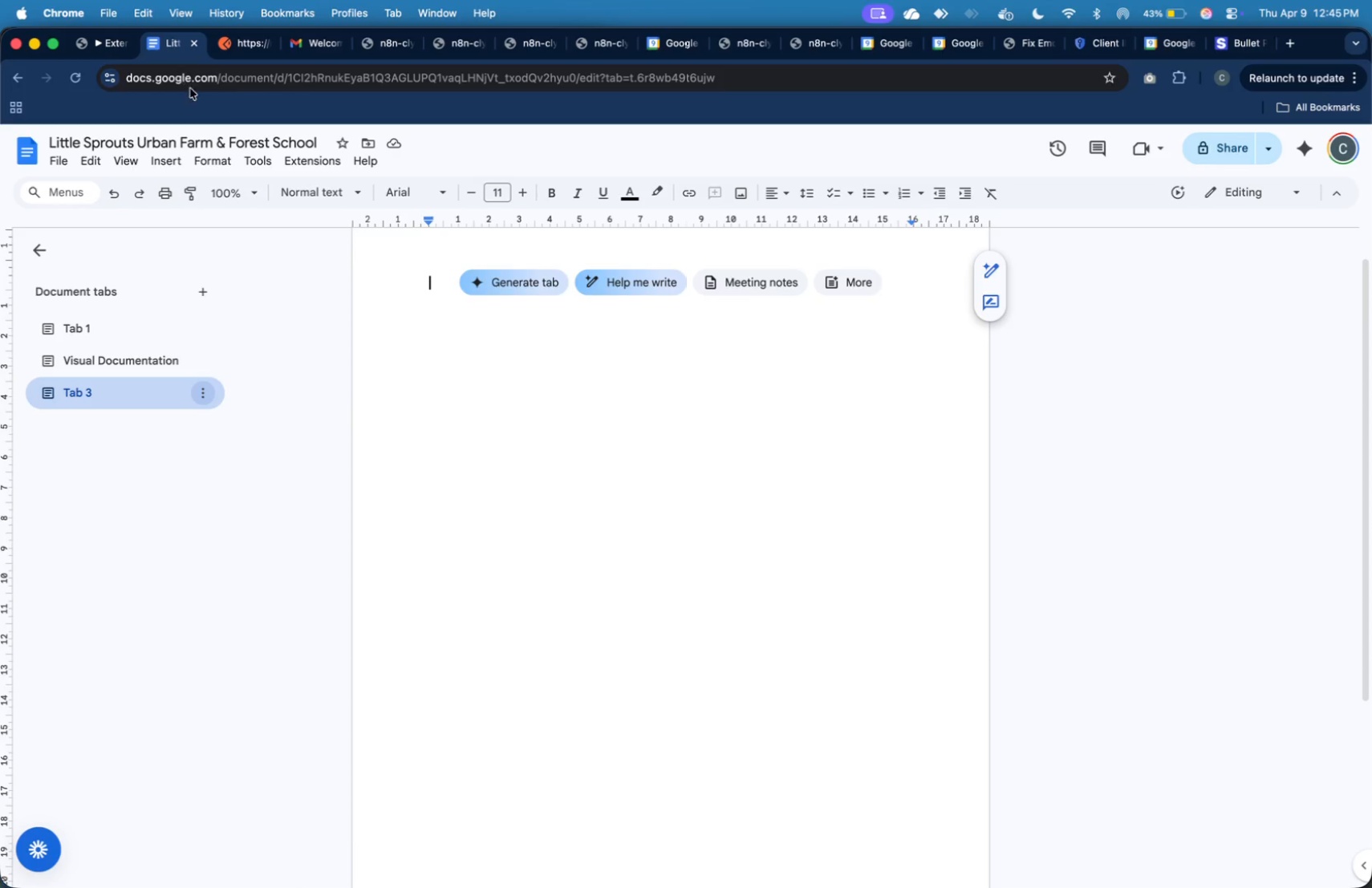 
key(Meta+CommandLeft)
 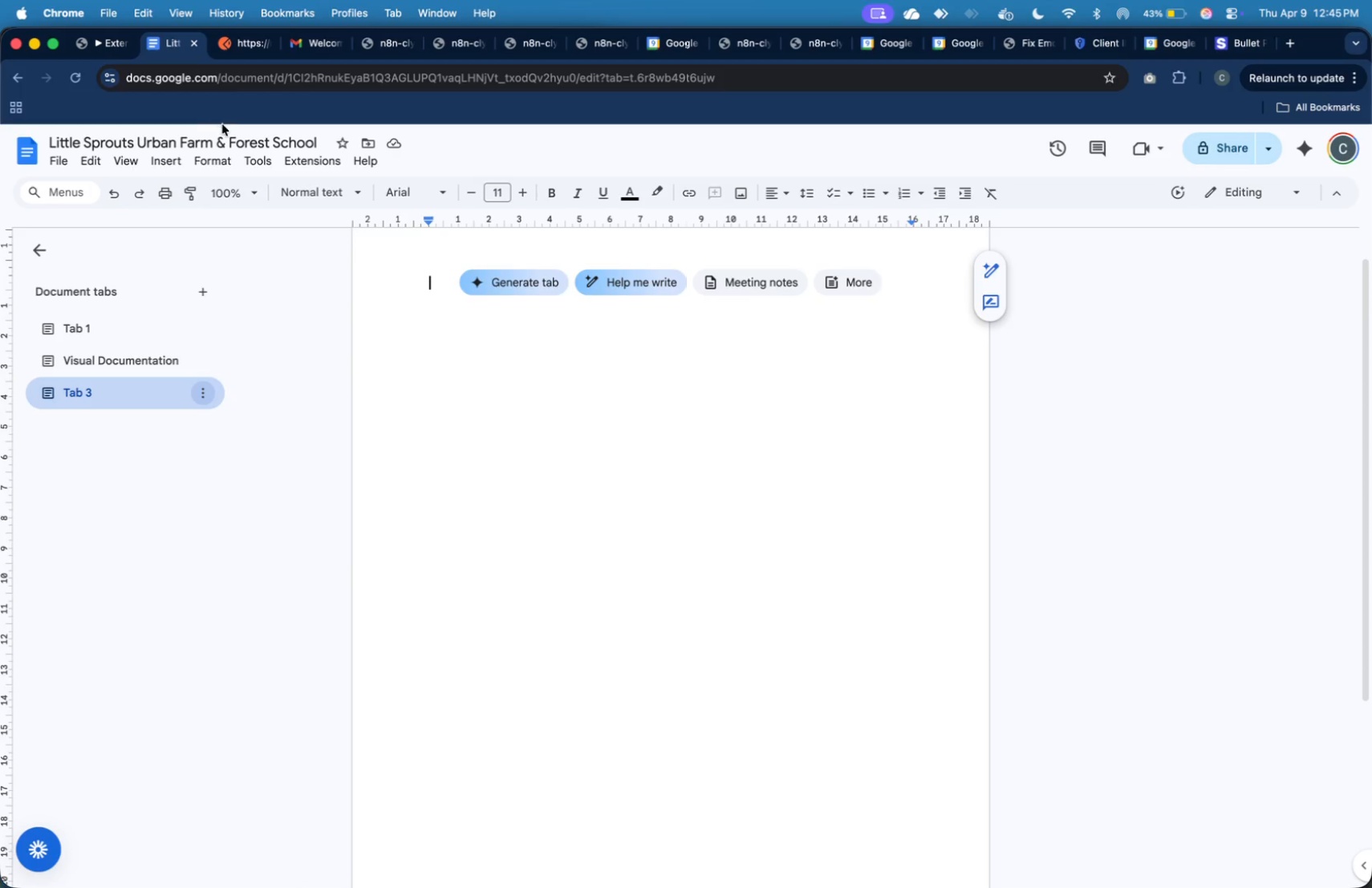 
key(Meta+Tab)